 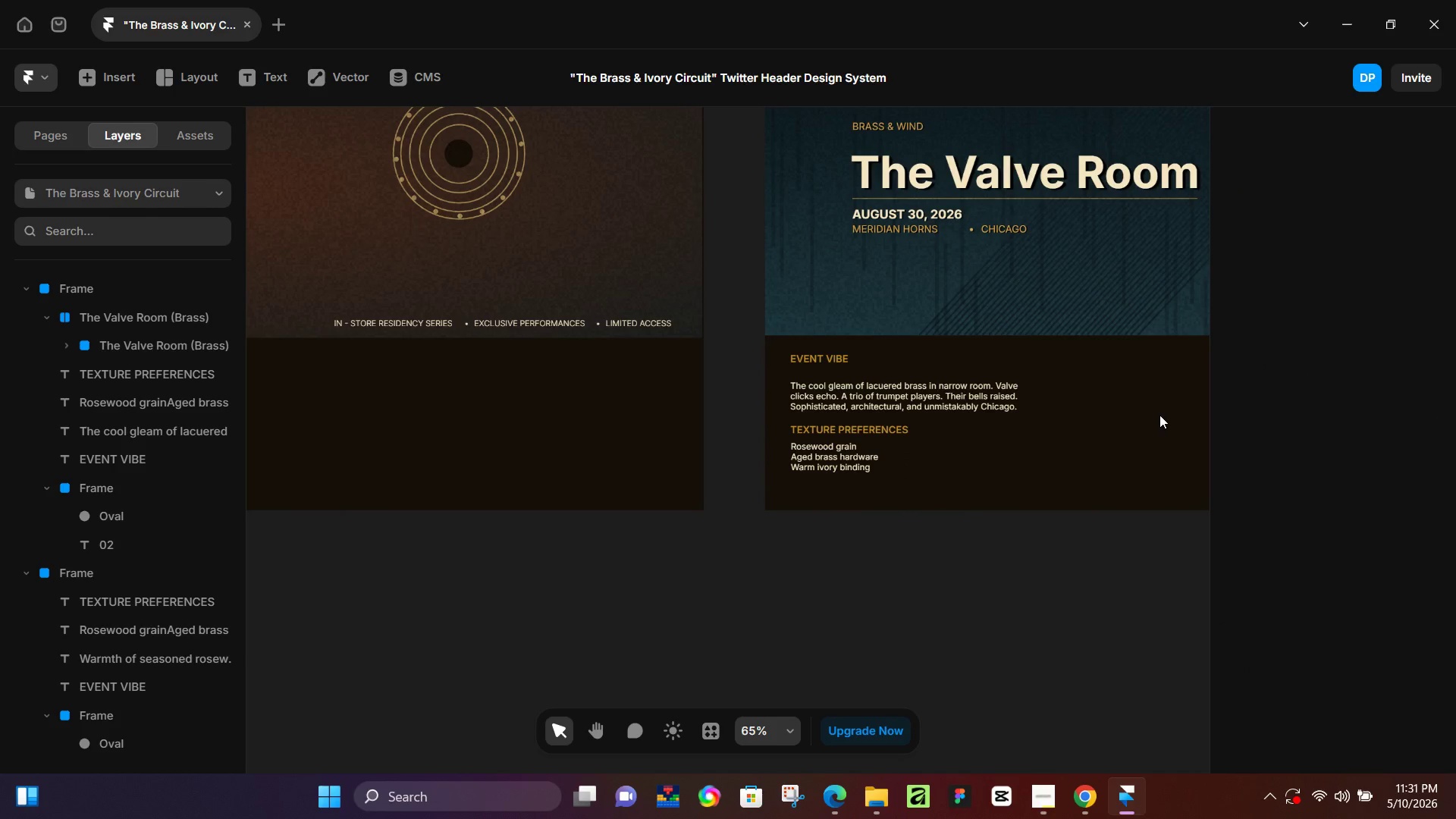 
left_click_drag(start_coordinate=[1020, 477], to_coordinate=[682, 447])
 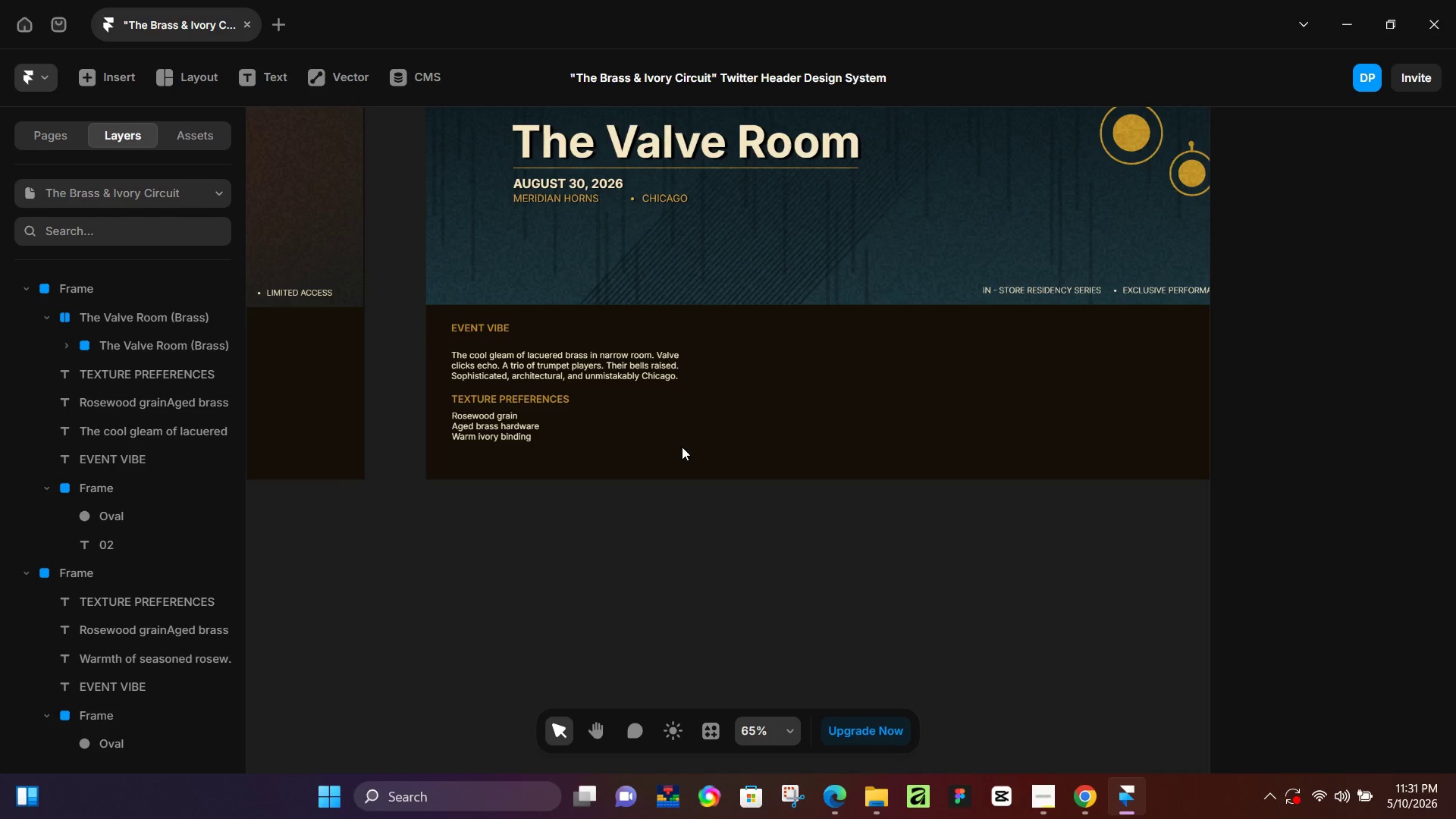 
wait(8.84)
 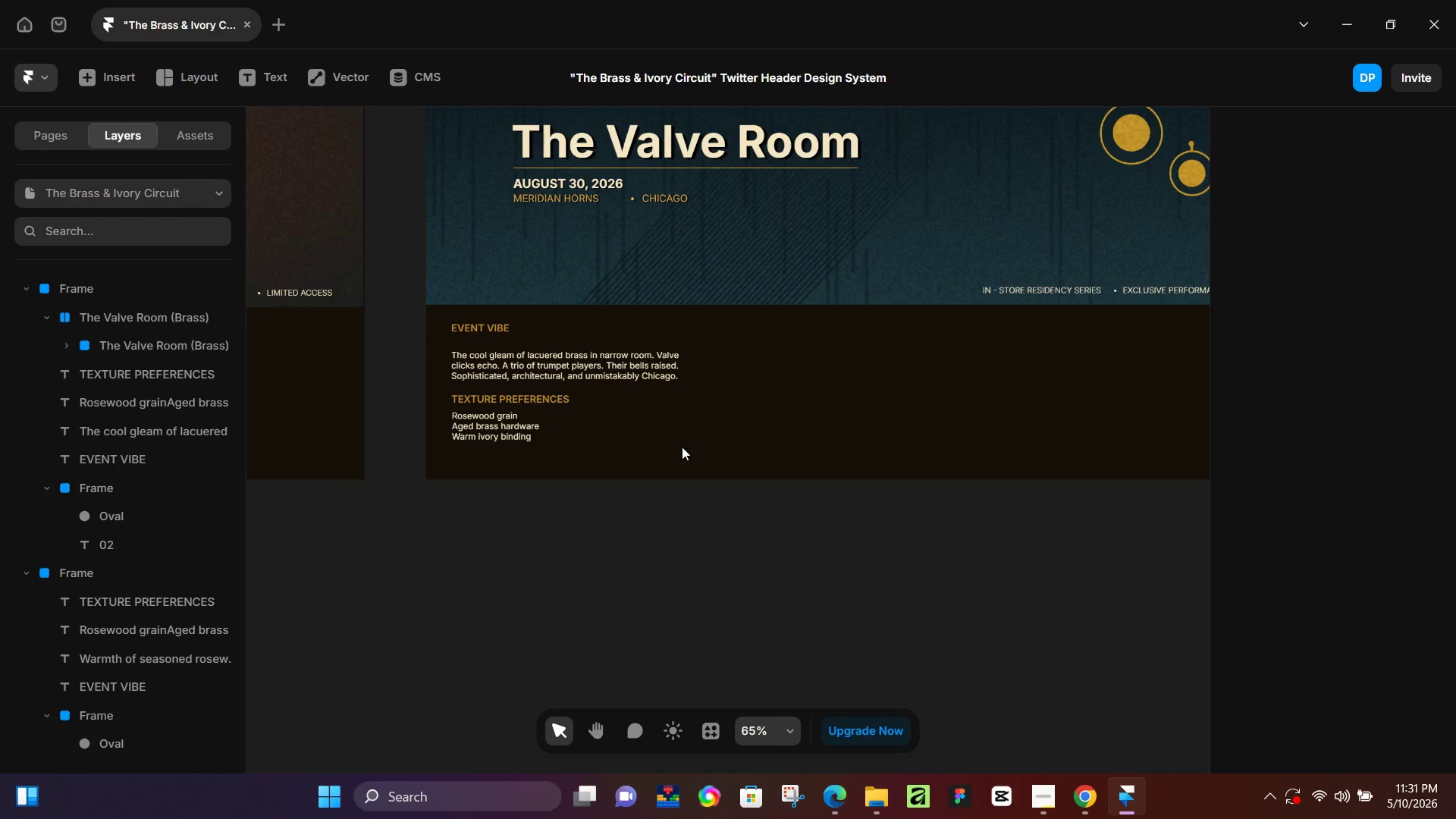 
double_click([487, 421])
 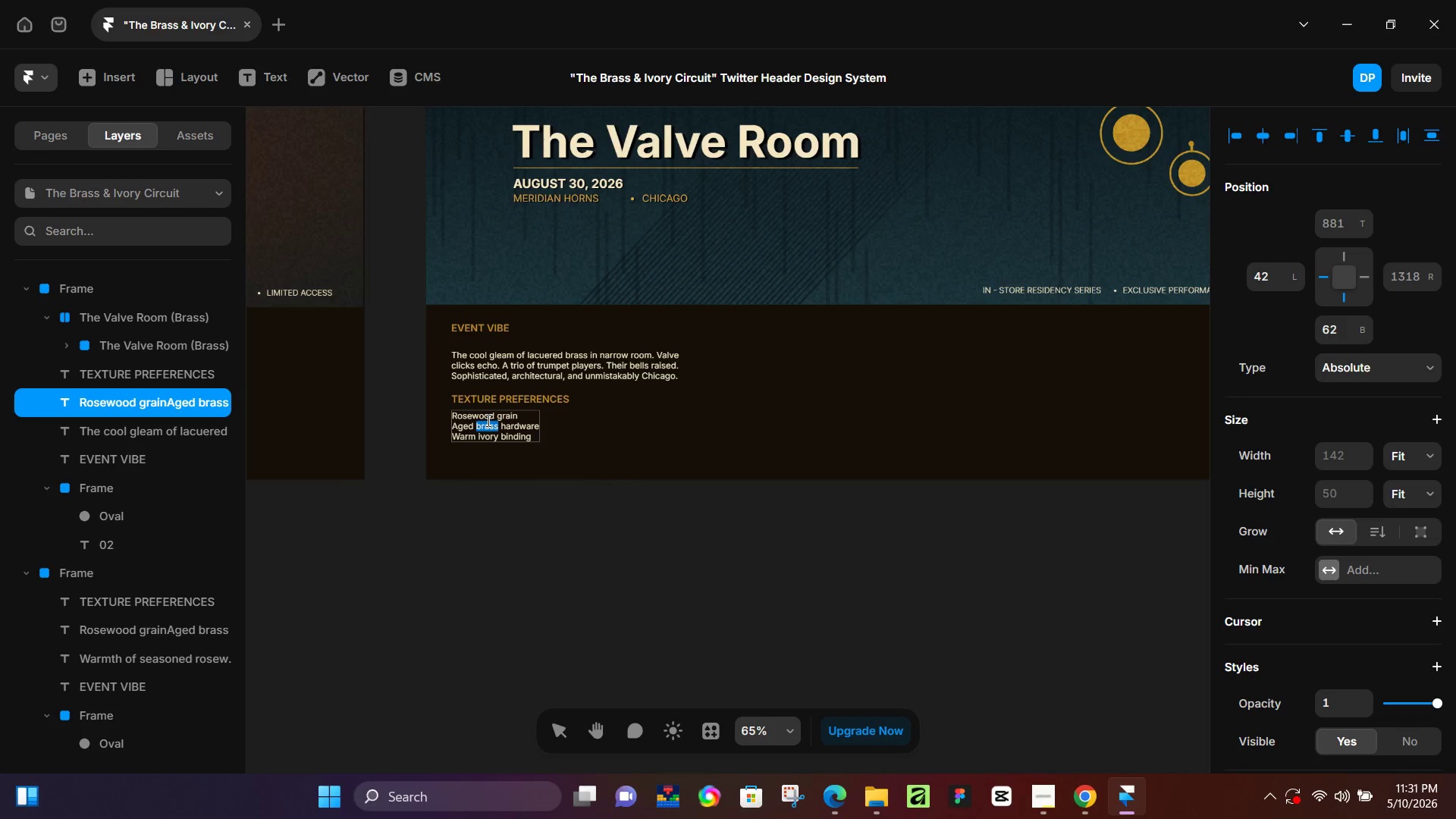 
key(Control+A)
 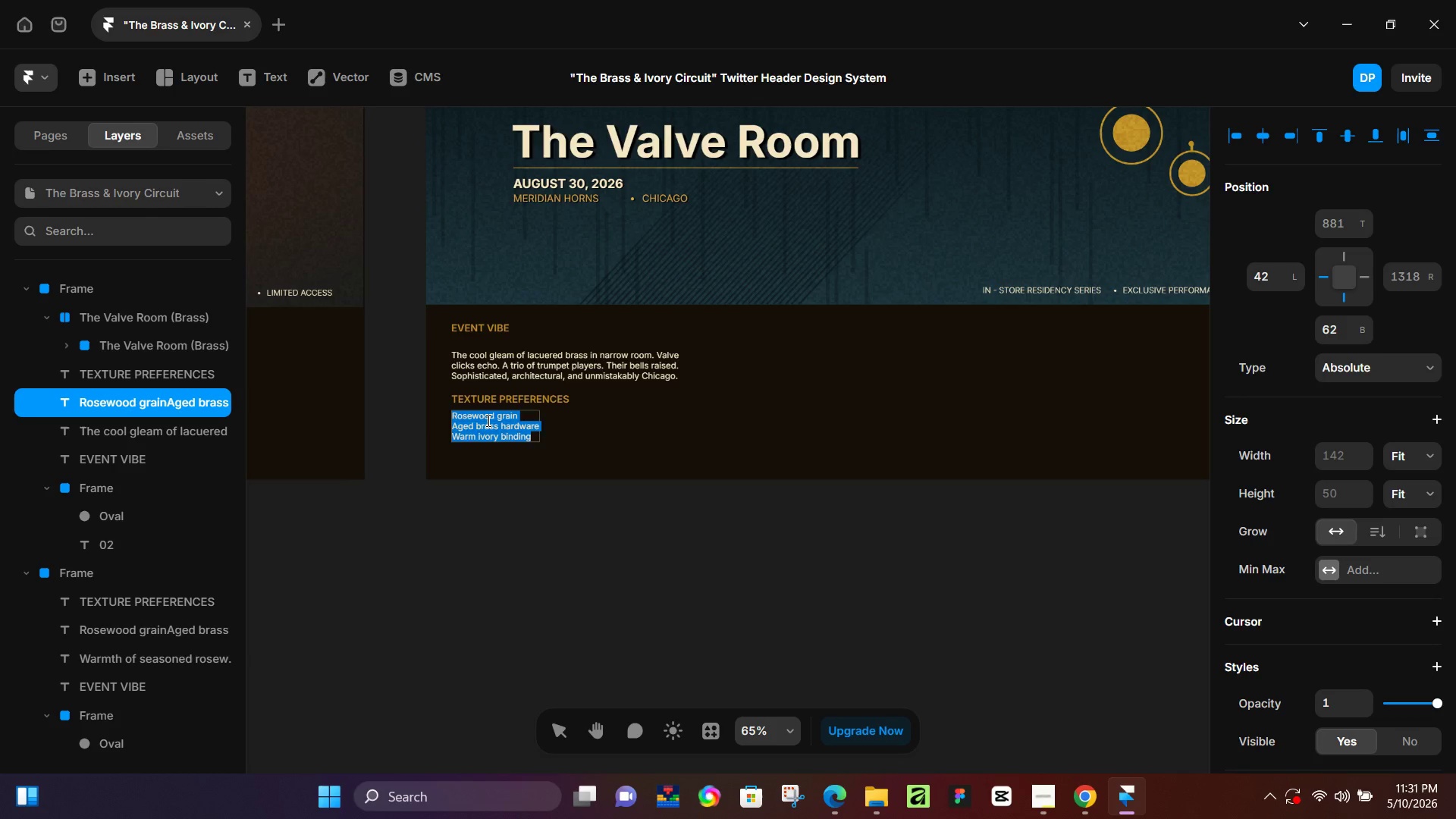 
type(- Polished lacquor brass)
 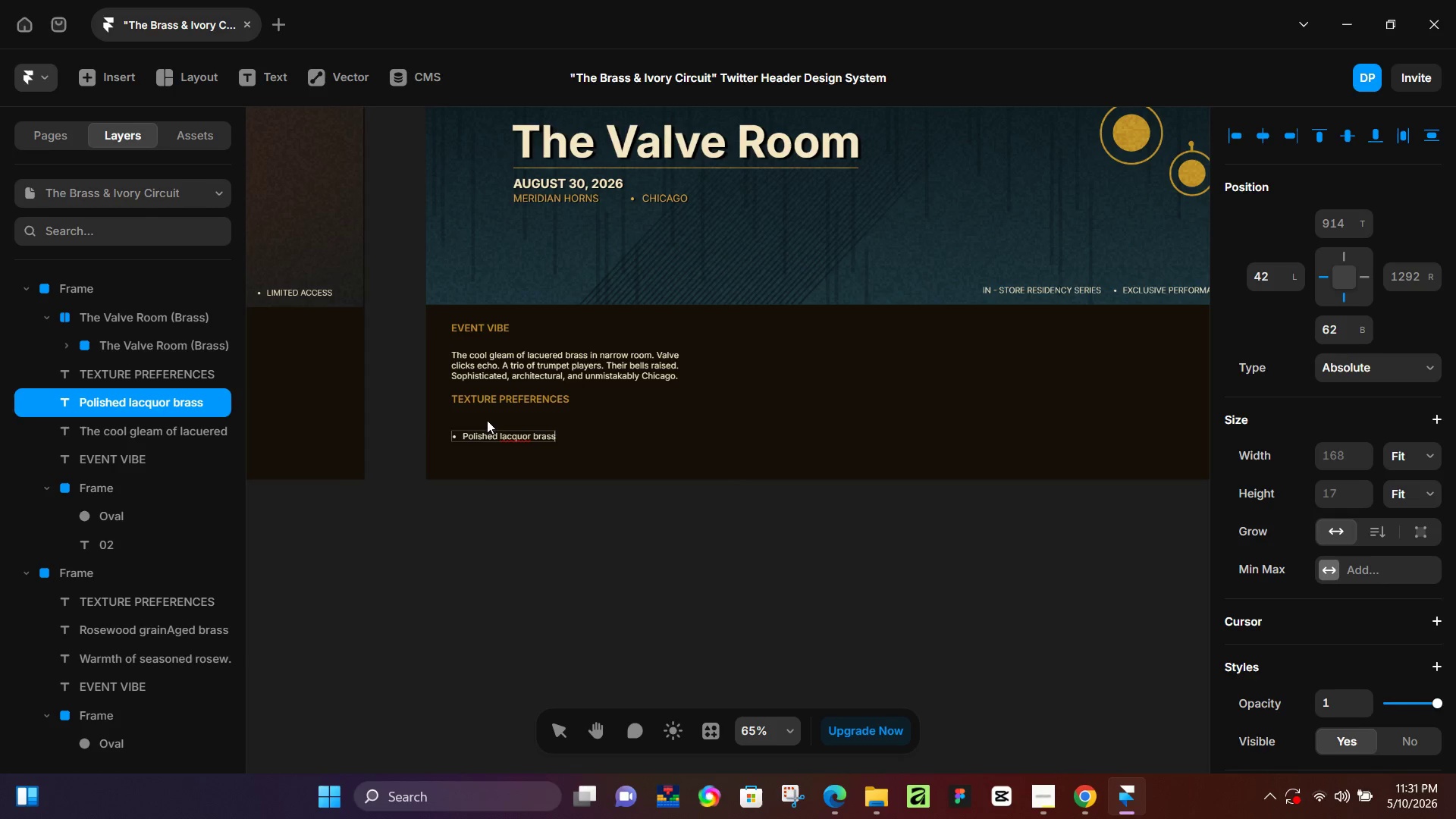 
key(Enter)
 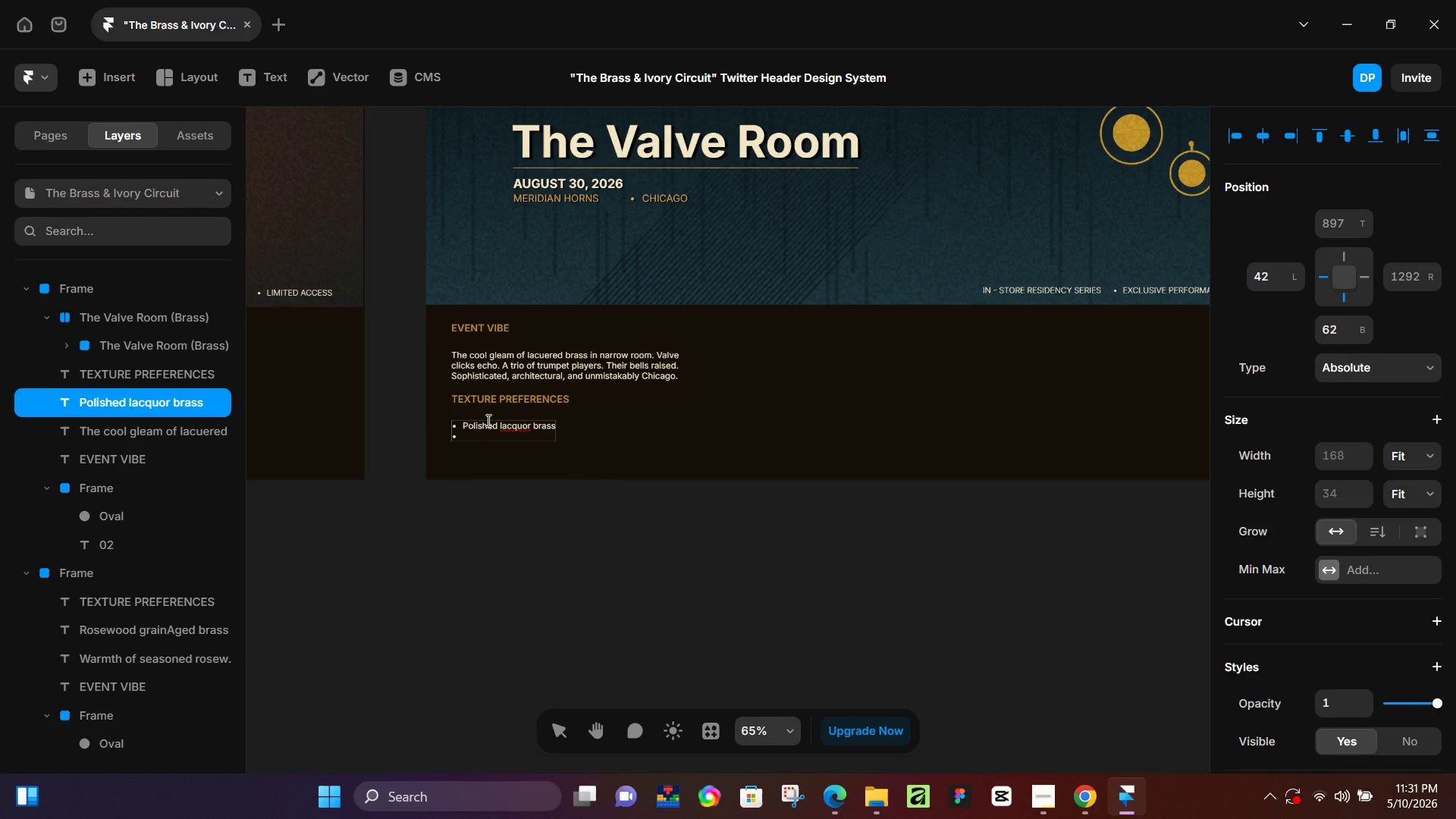 
type(Vend)
 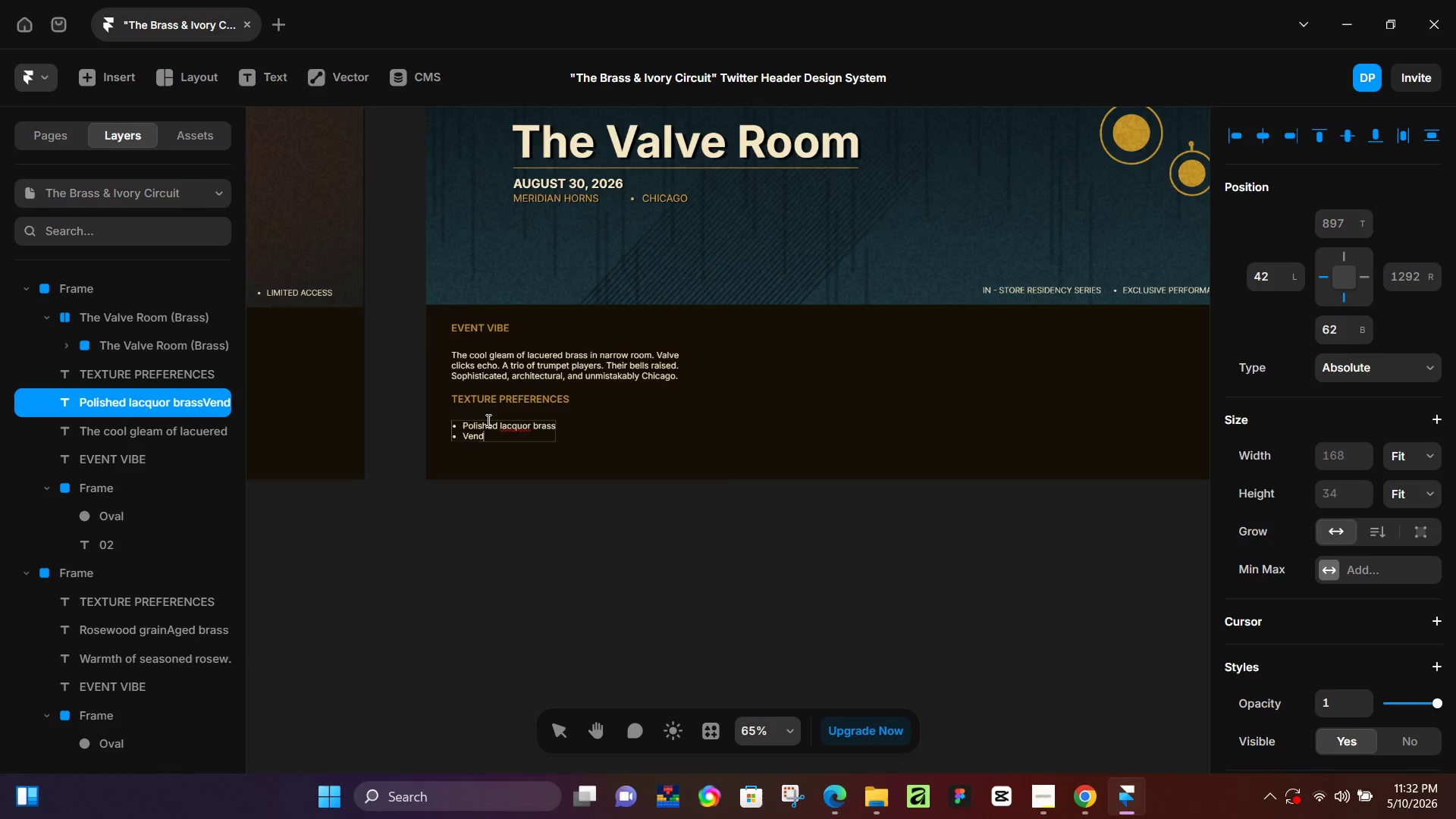 
wait(7.59)
 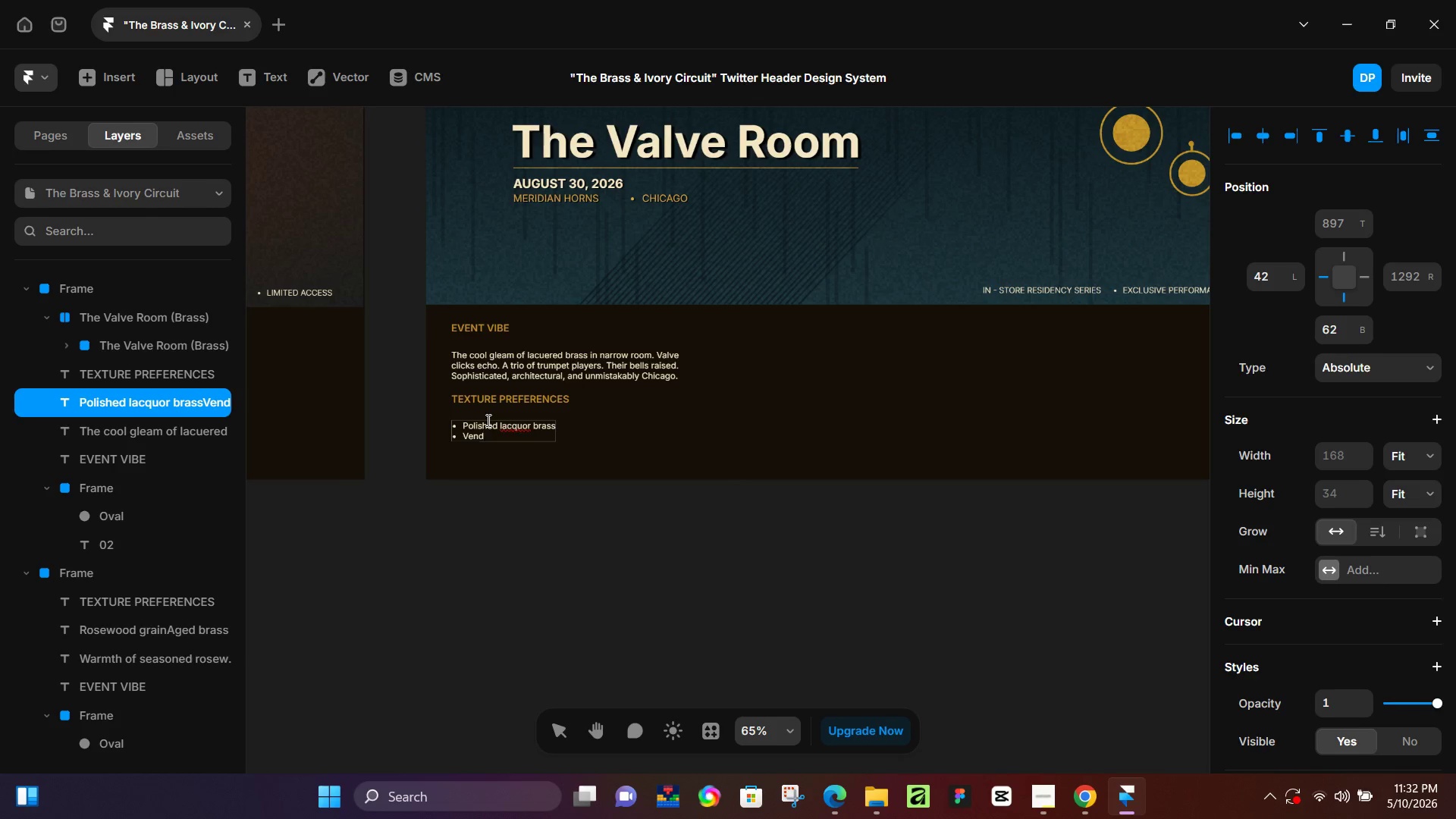 
left_click([1092, 800])
 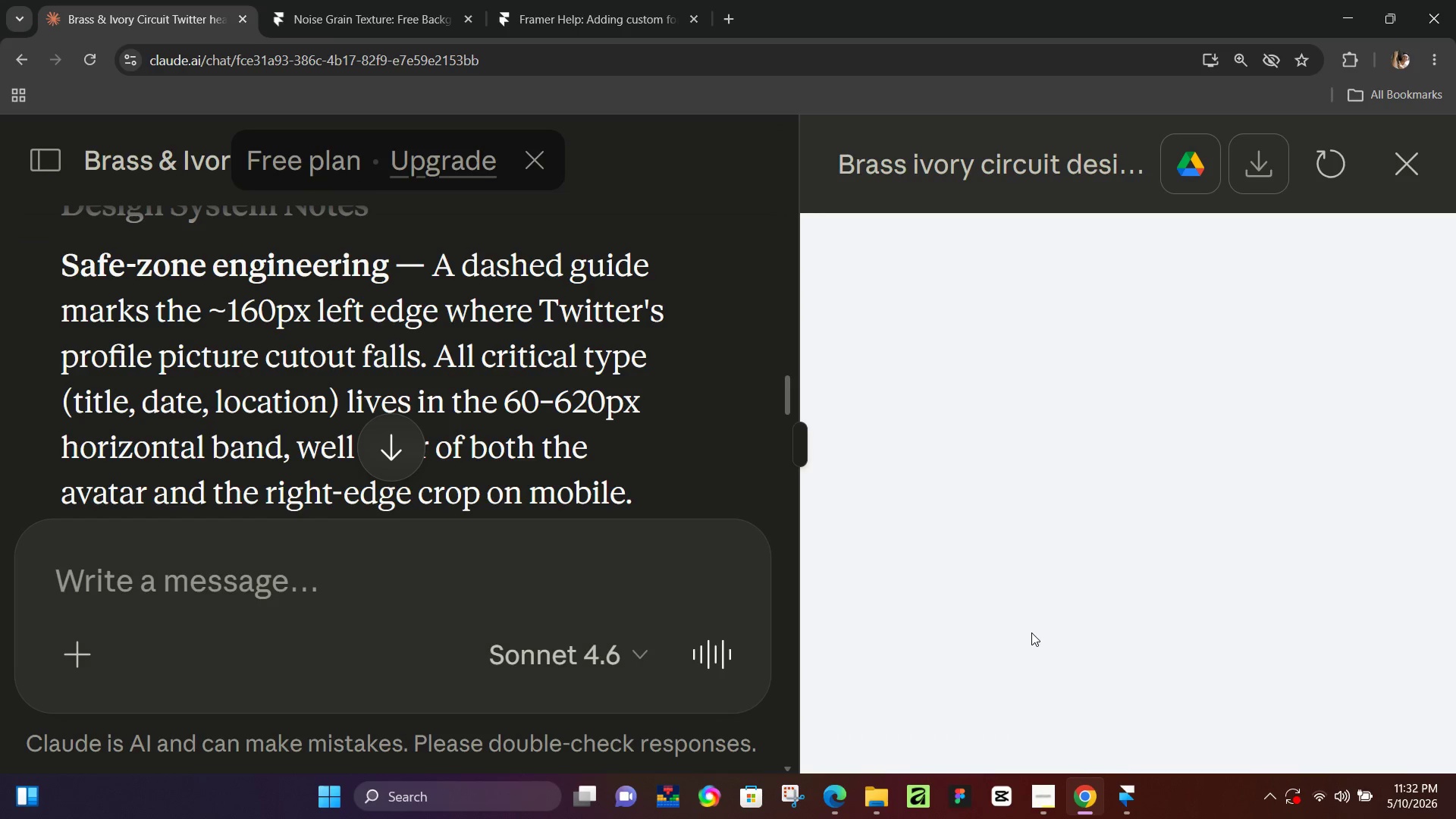 
scroll: coordinate [1037, 632], scroll_direction: down, amount: 9.0
 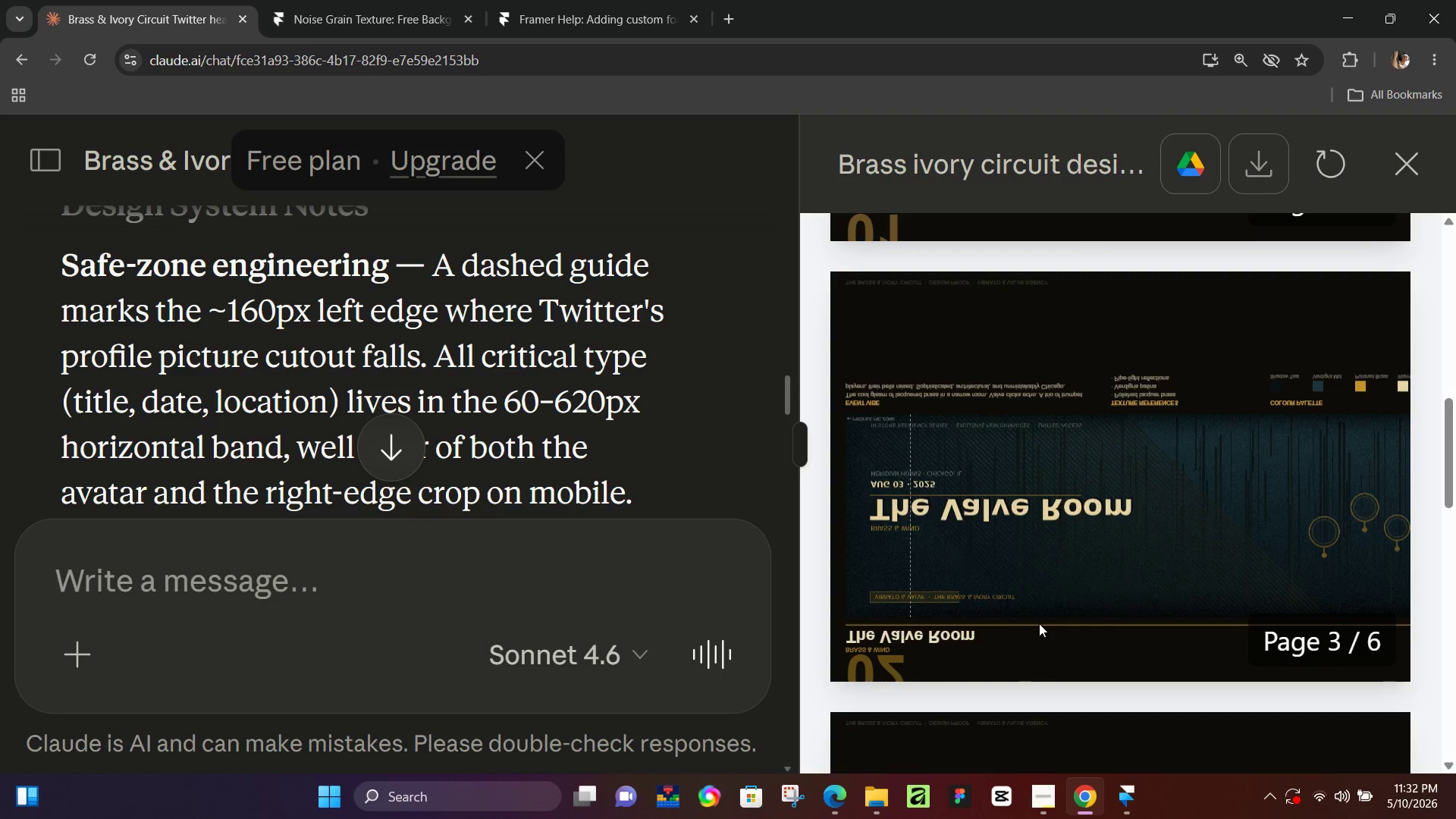 
left_click([1037, 622])
 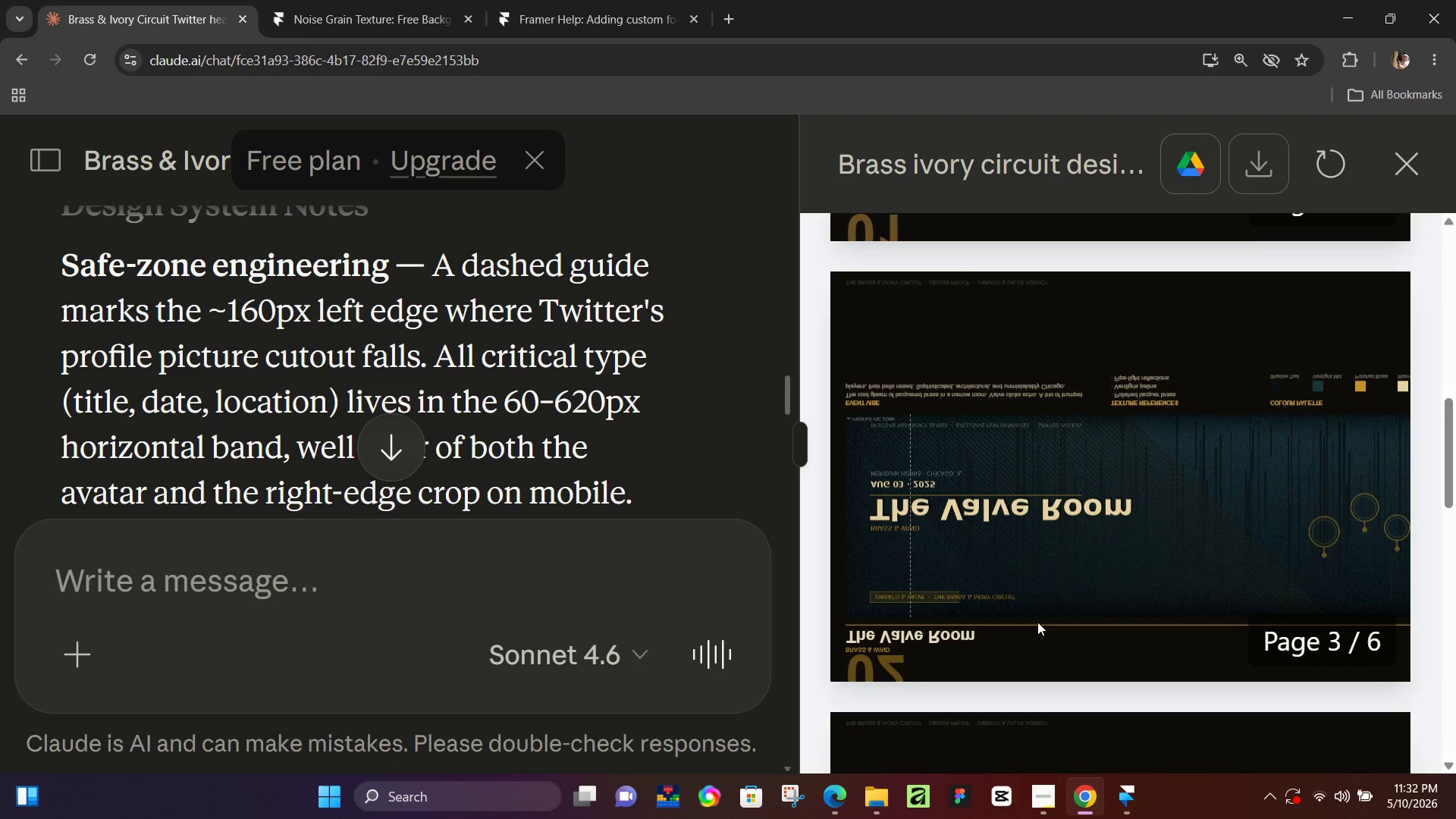 
scroll: coordinate [1037, 622], scroll_direction: down, amount: 4.0
 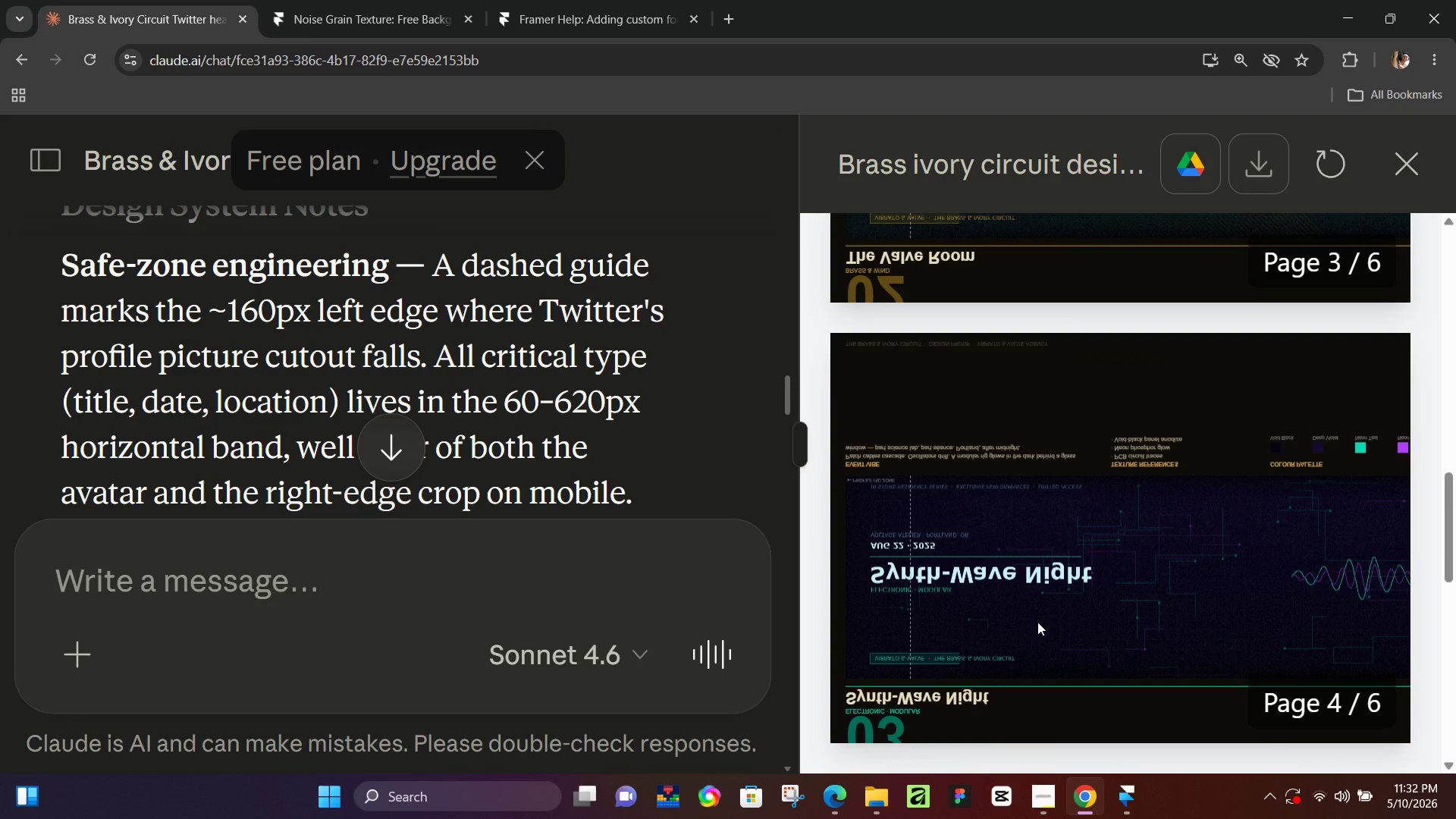 
hold_key(key=ControlLeft, duration=0.36)
scroll: coordinate [1037, 622], scroll_direction: up, amount: 1.0
 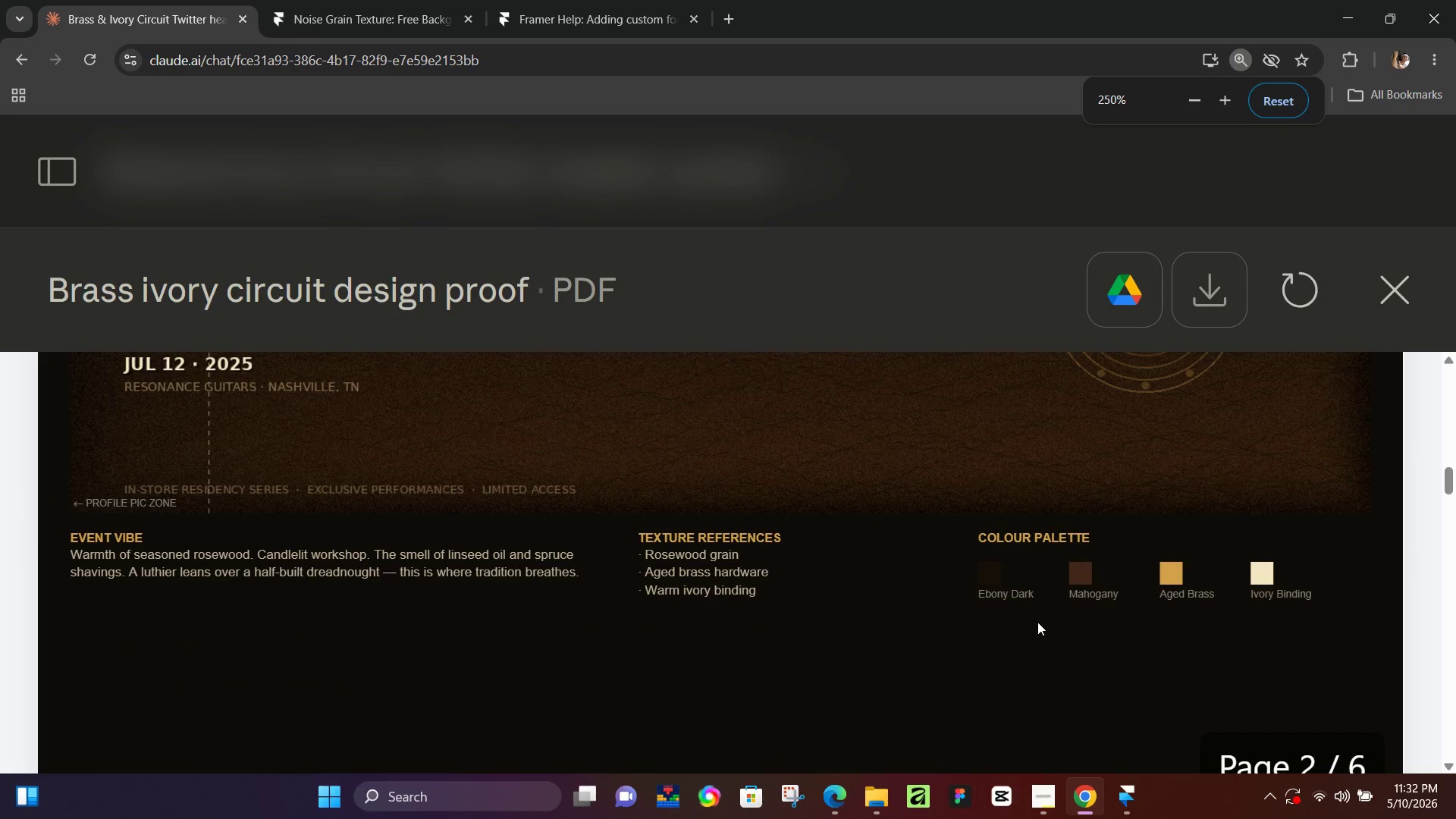 
scroll: coordinate [811, 566], scroll_direction: down, amount: 17.0
 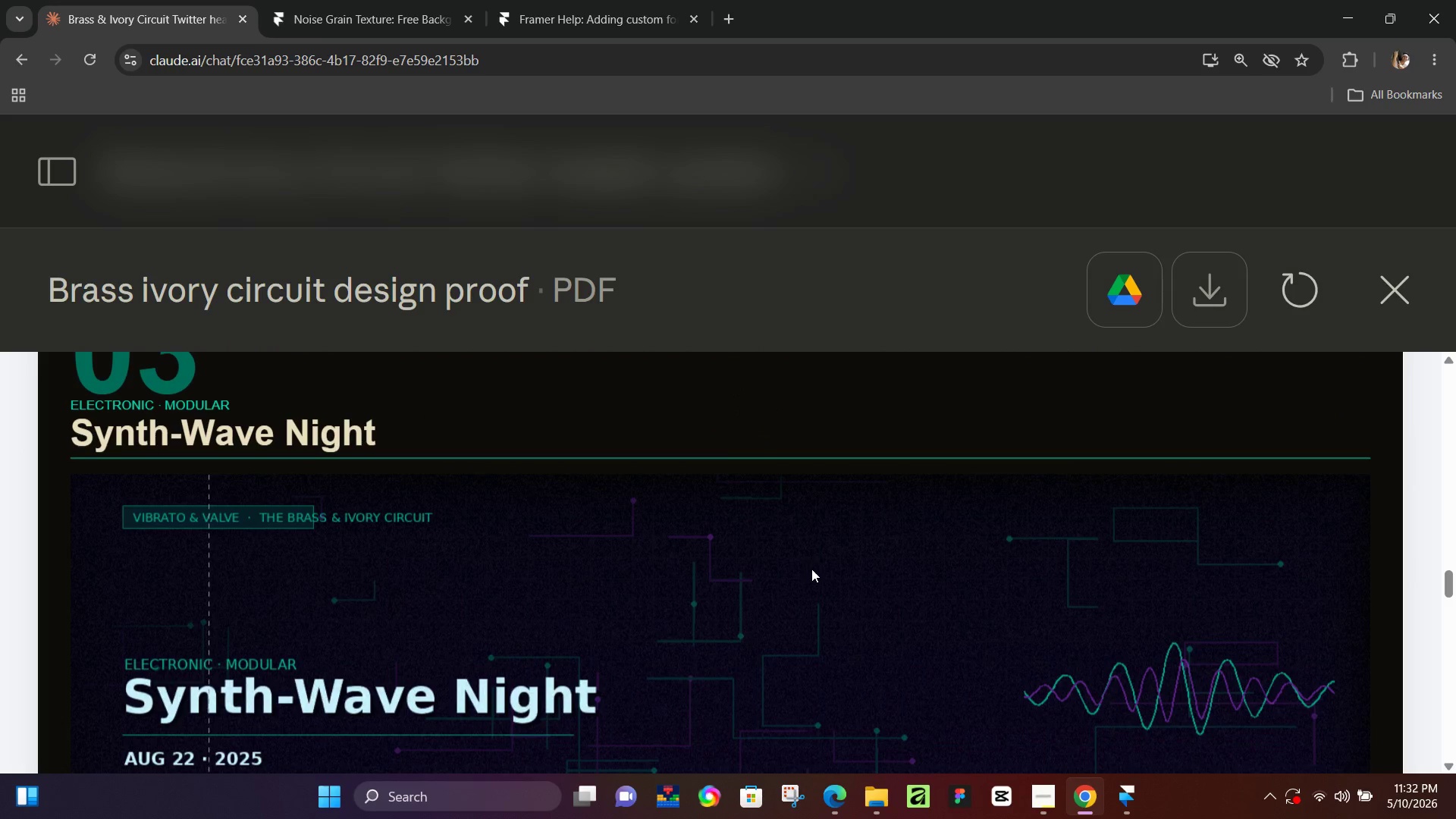 
scroll: coordinate [811, 569], scroll_direction: up, amount: 5.0